 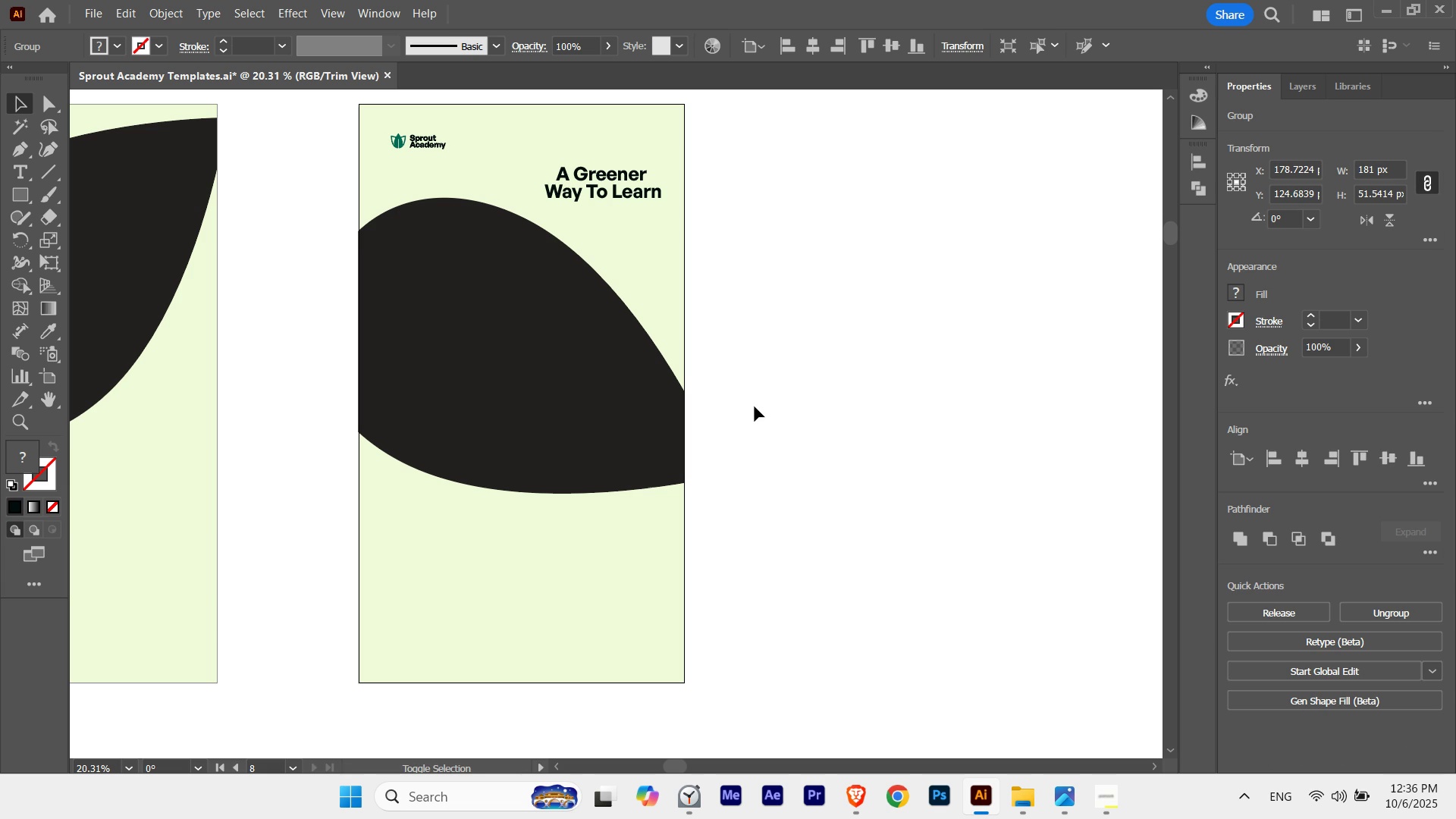 
key(Shift+ArrowRight)
 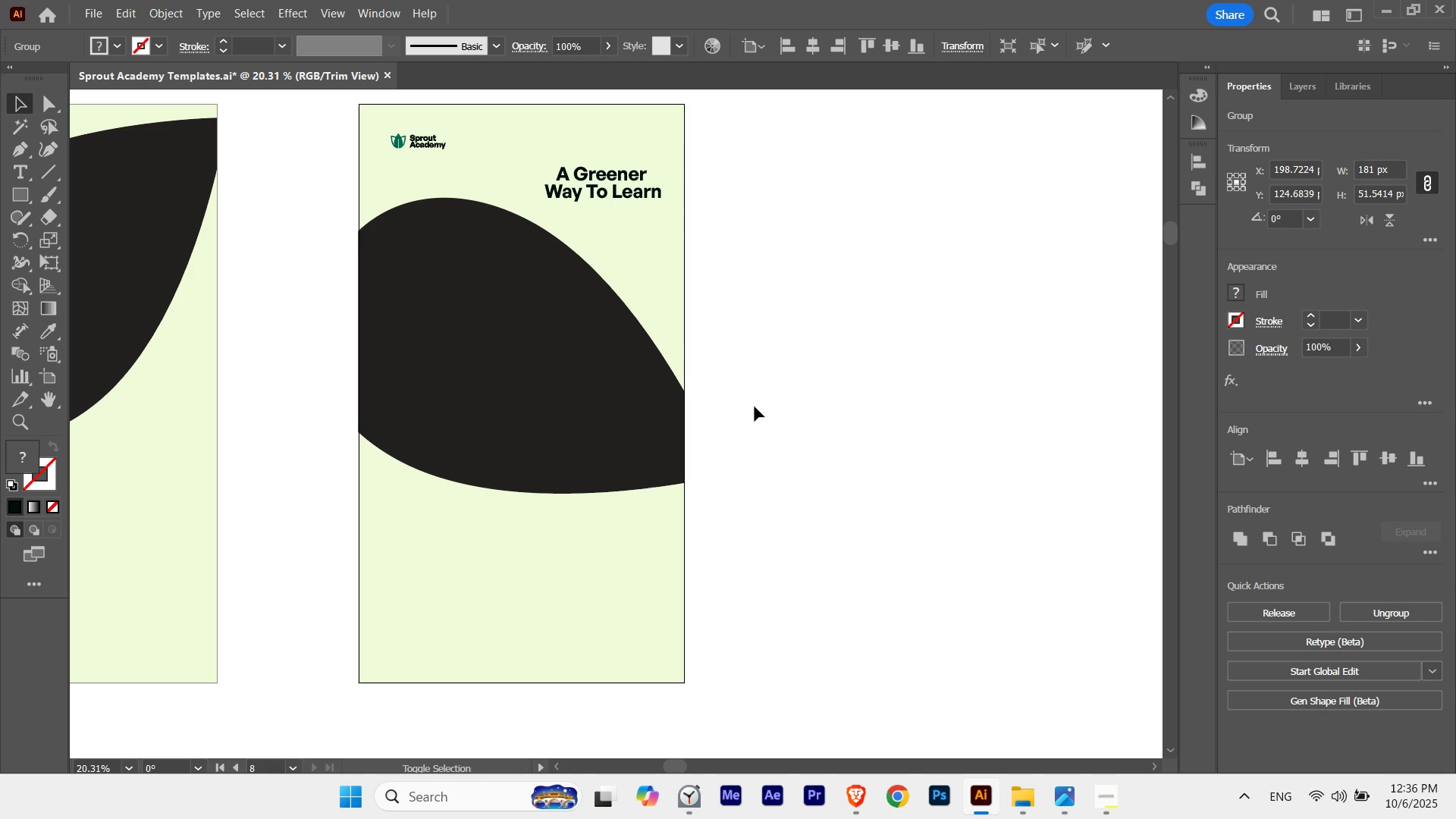 
key(Shift+ArrowLeft)
 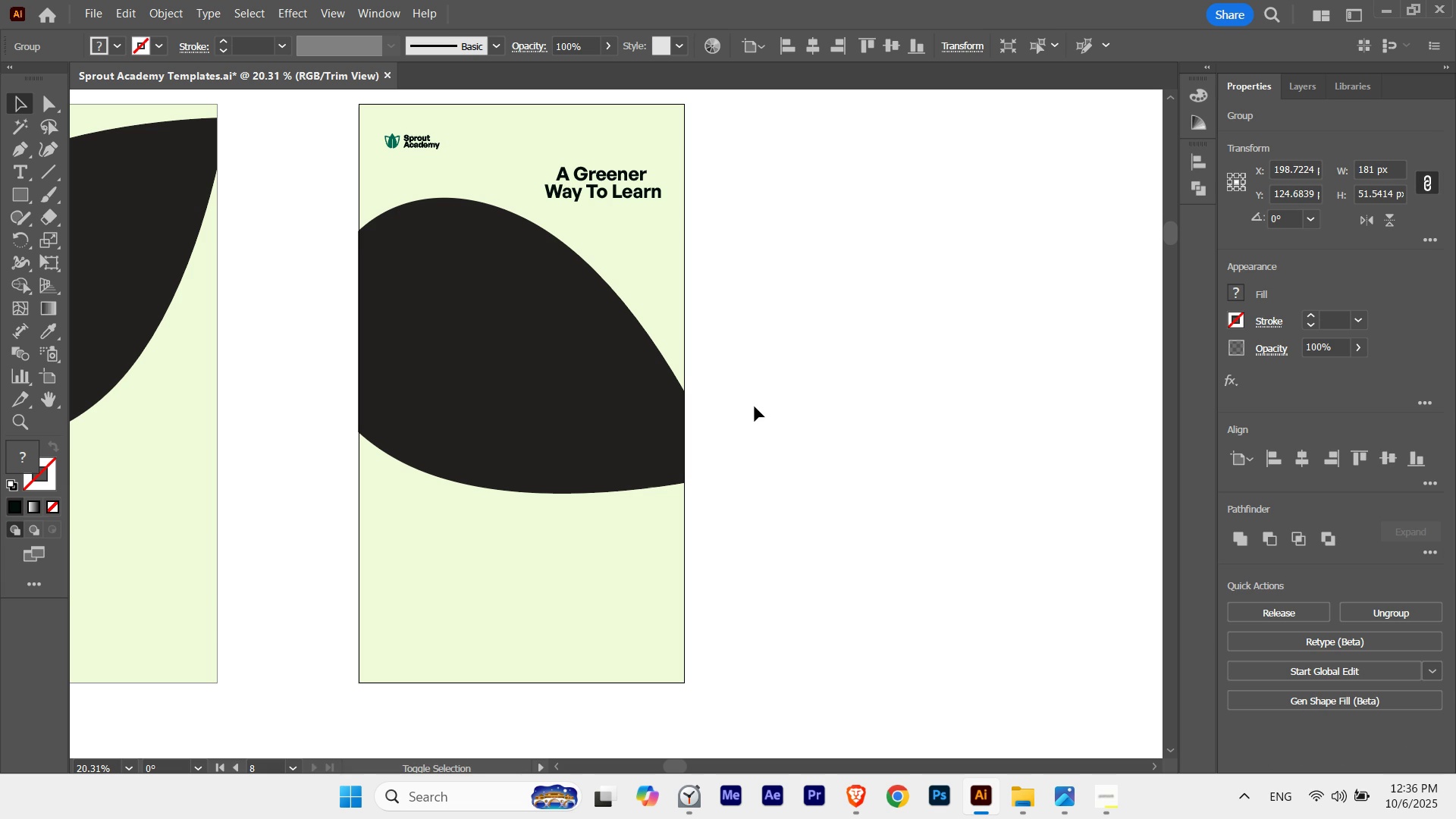 
key(Shift+ArrowLeft)
 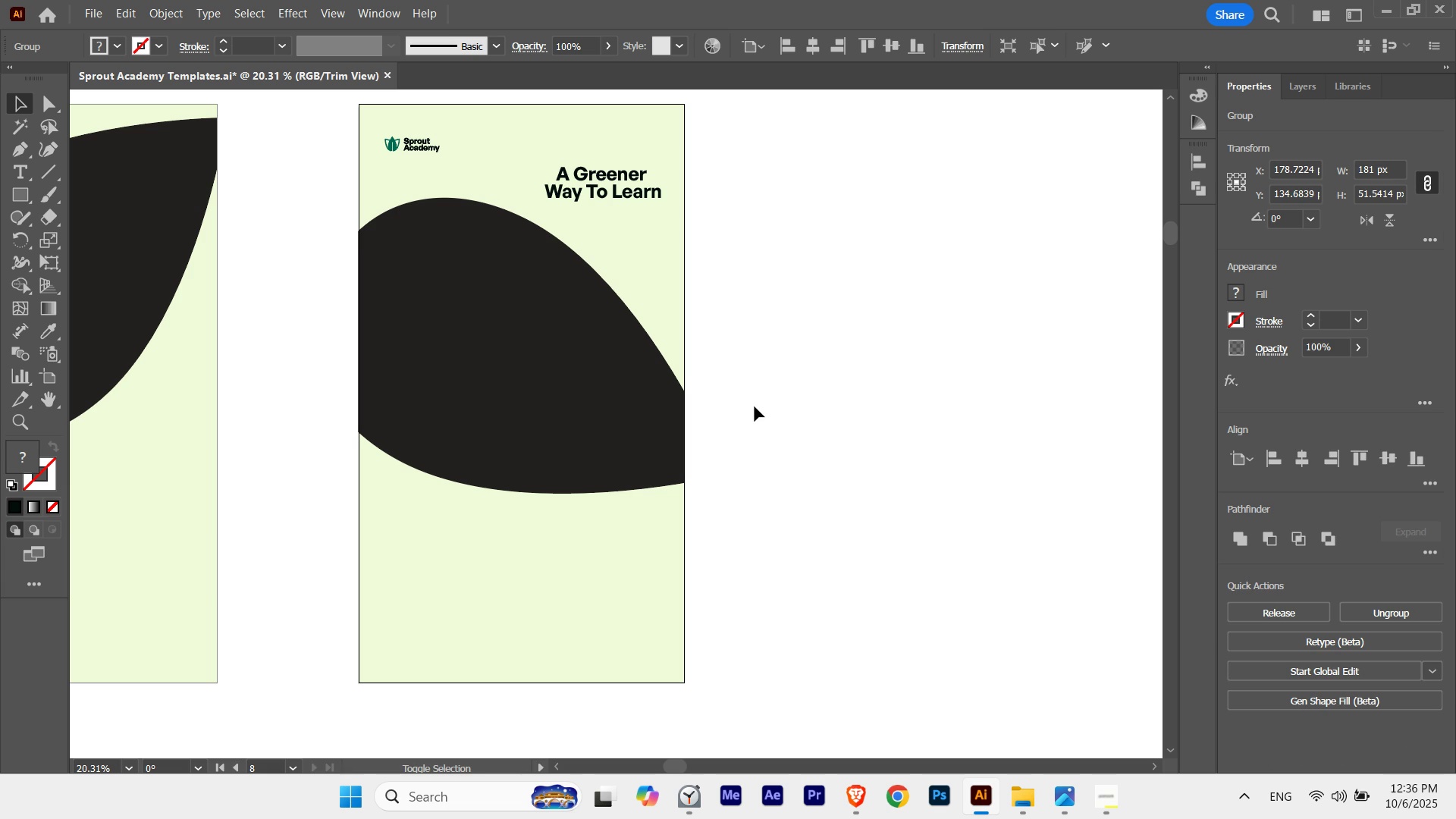 
key(Shift+ArrowUp)
 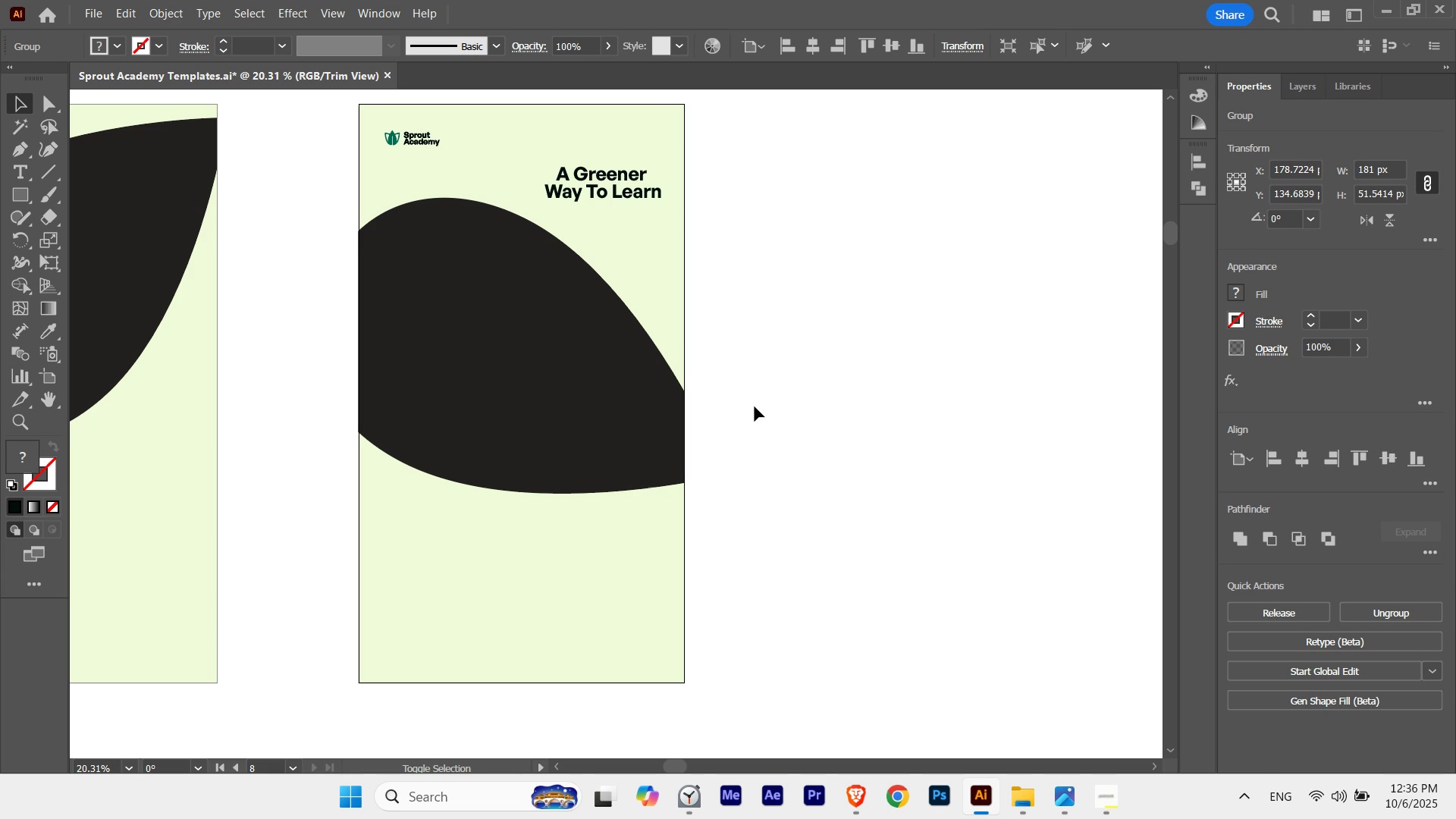 
key(Shift+ArrowUp)
 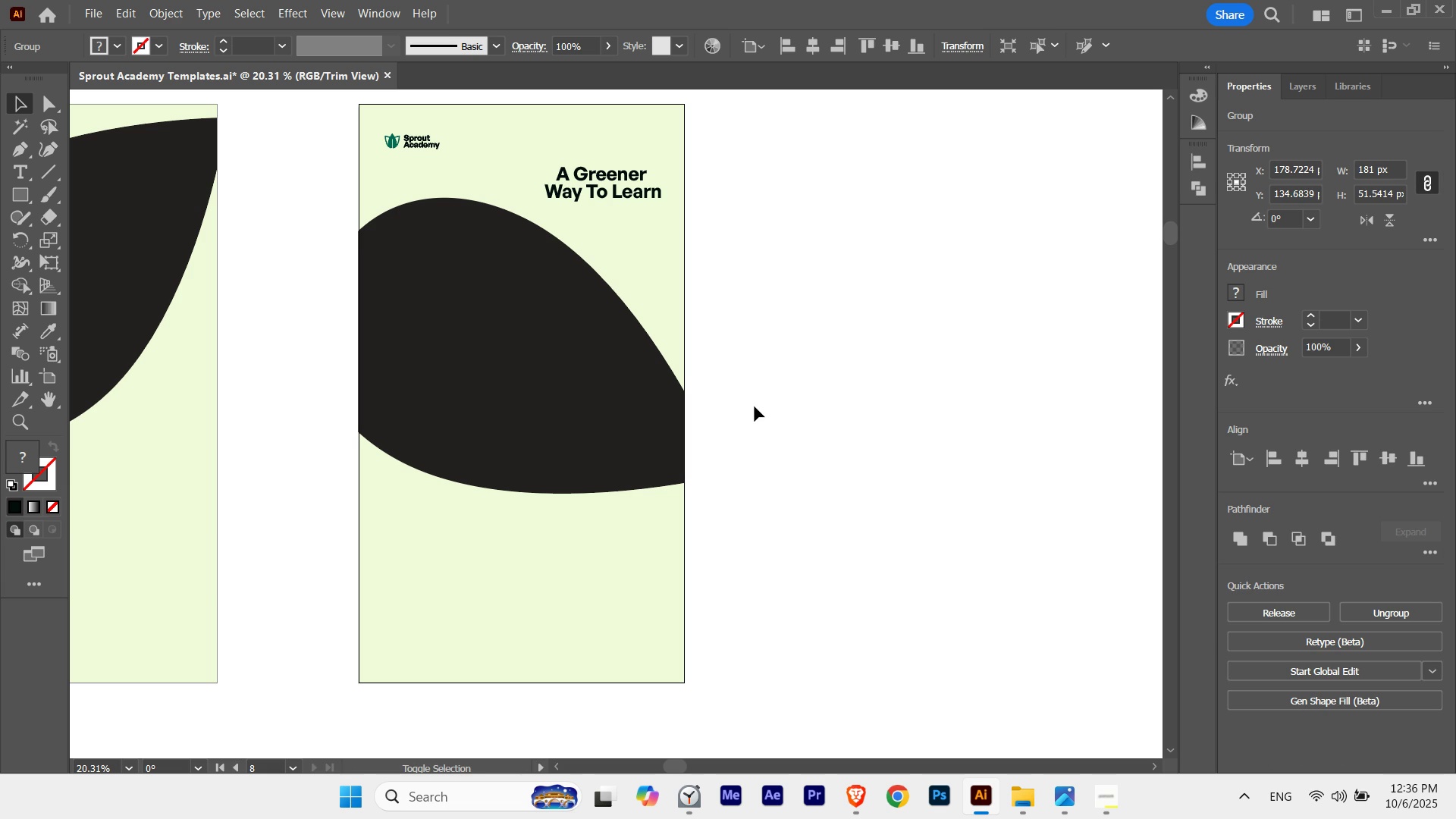 
key(Shift+ArrowDown)
 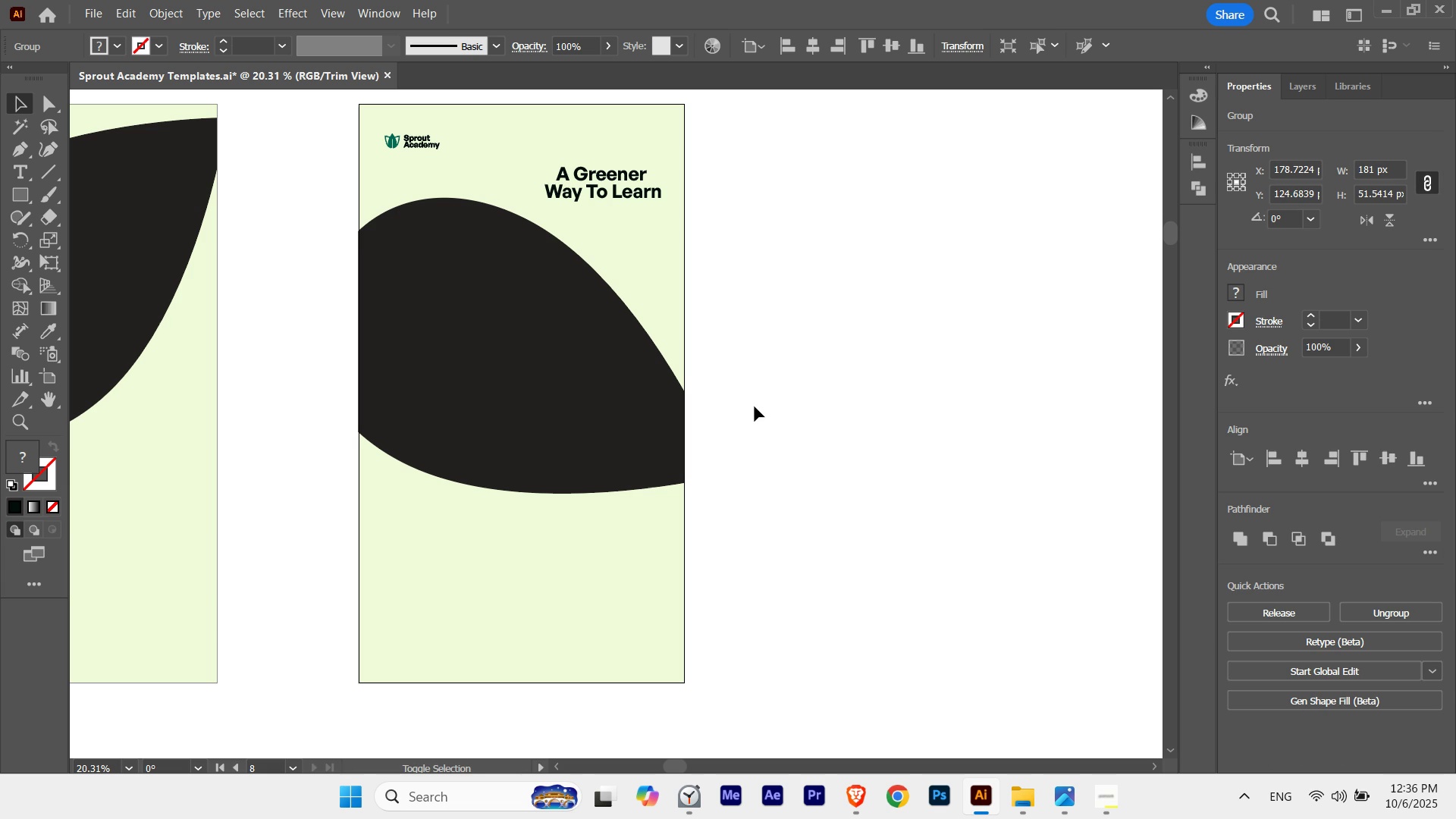 
key(Shift+ArrowUp)
 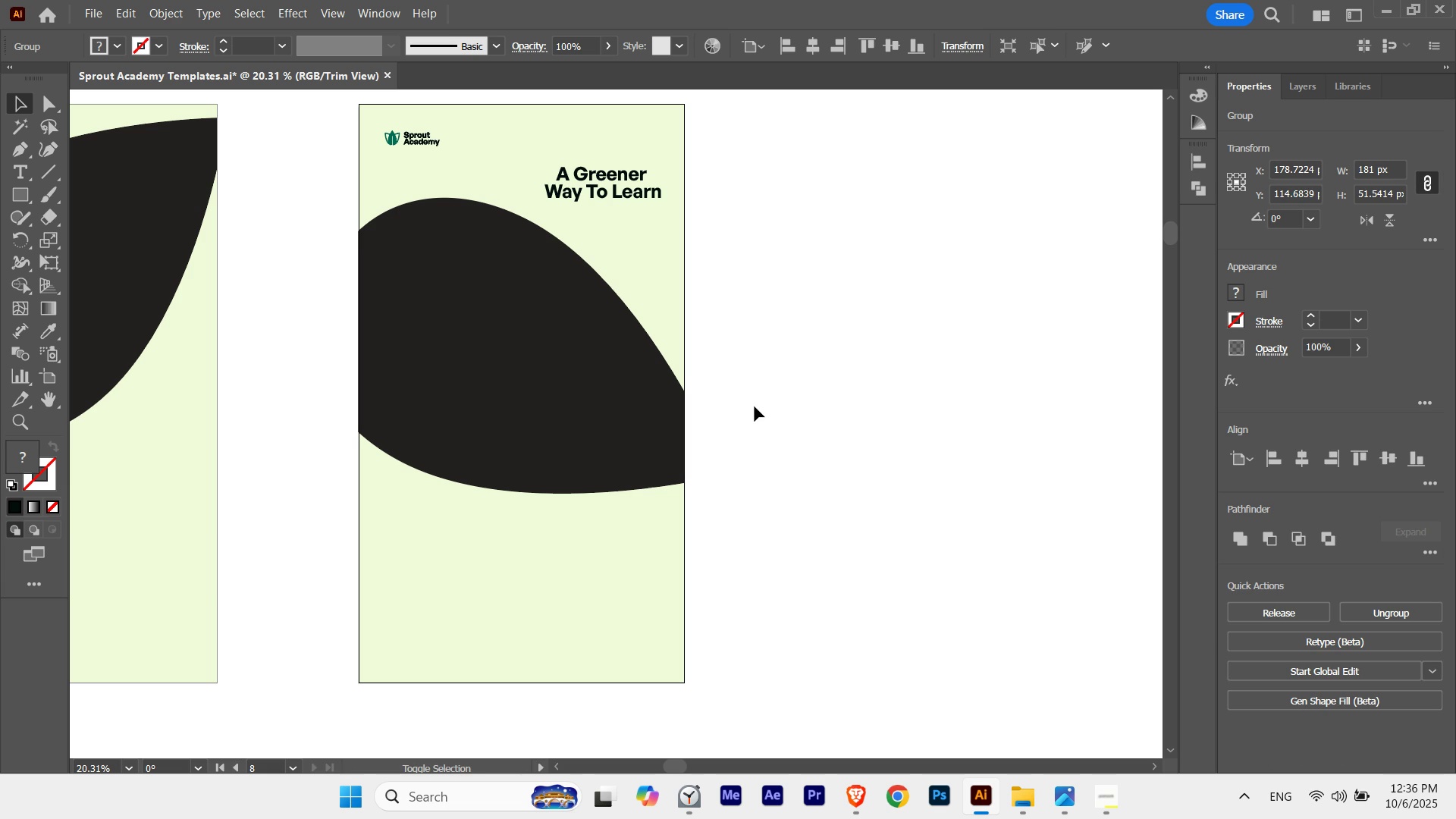 
key(Shift+ArrowDown)
 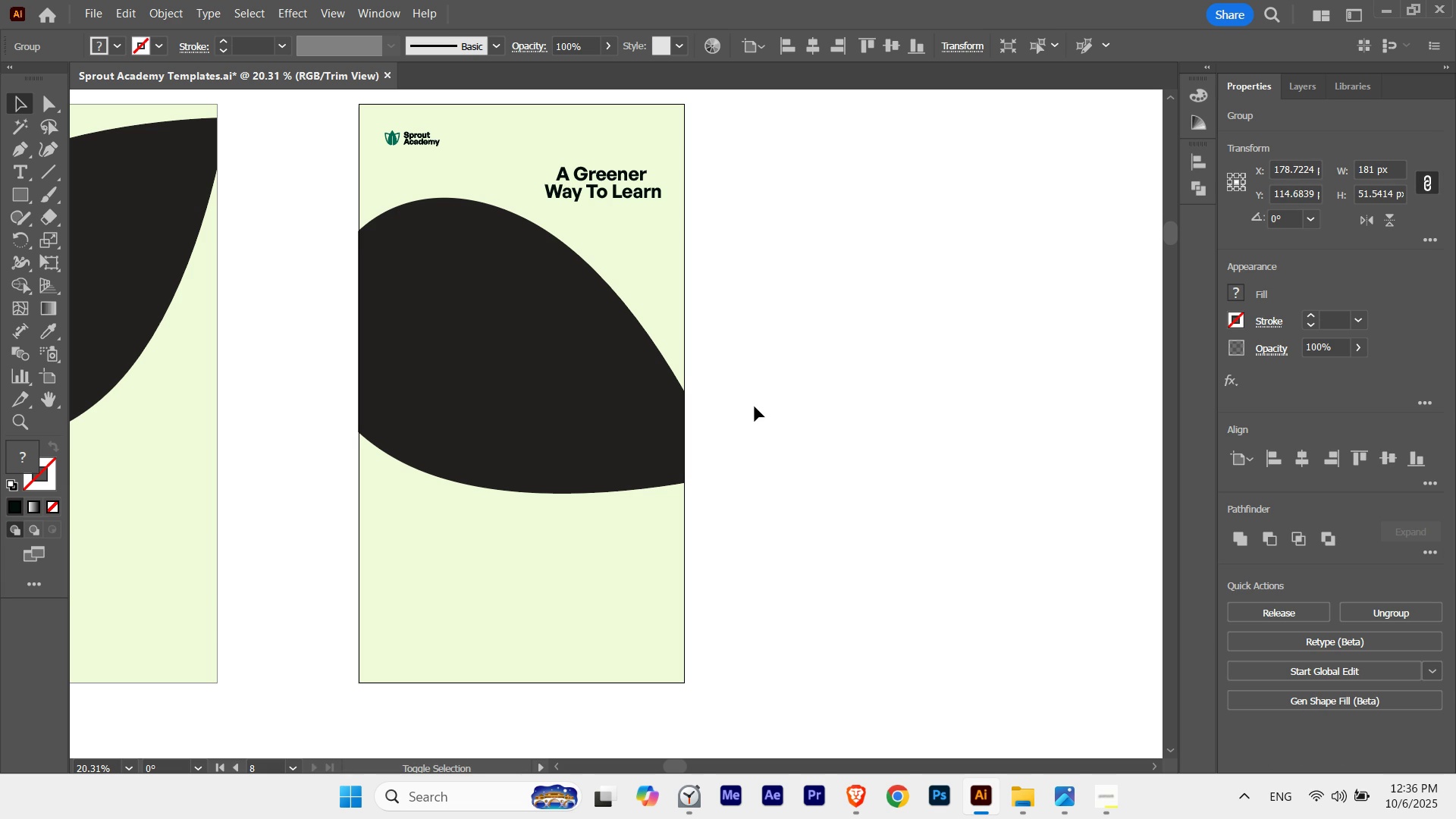 
key(Shift+ArrowUp)
 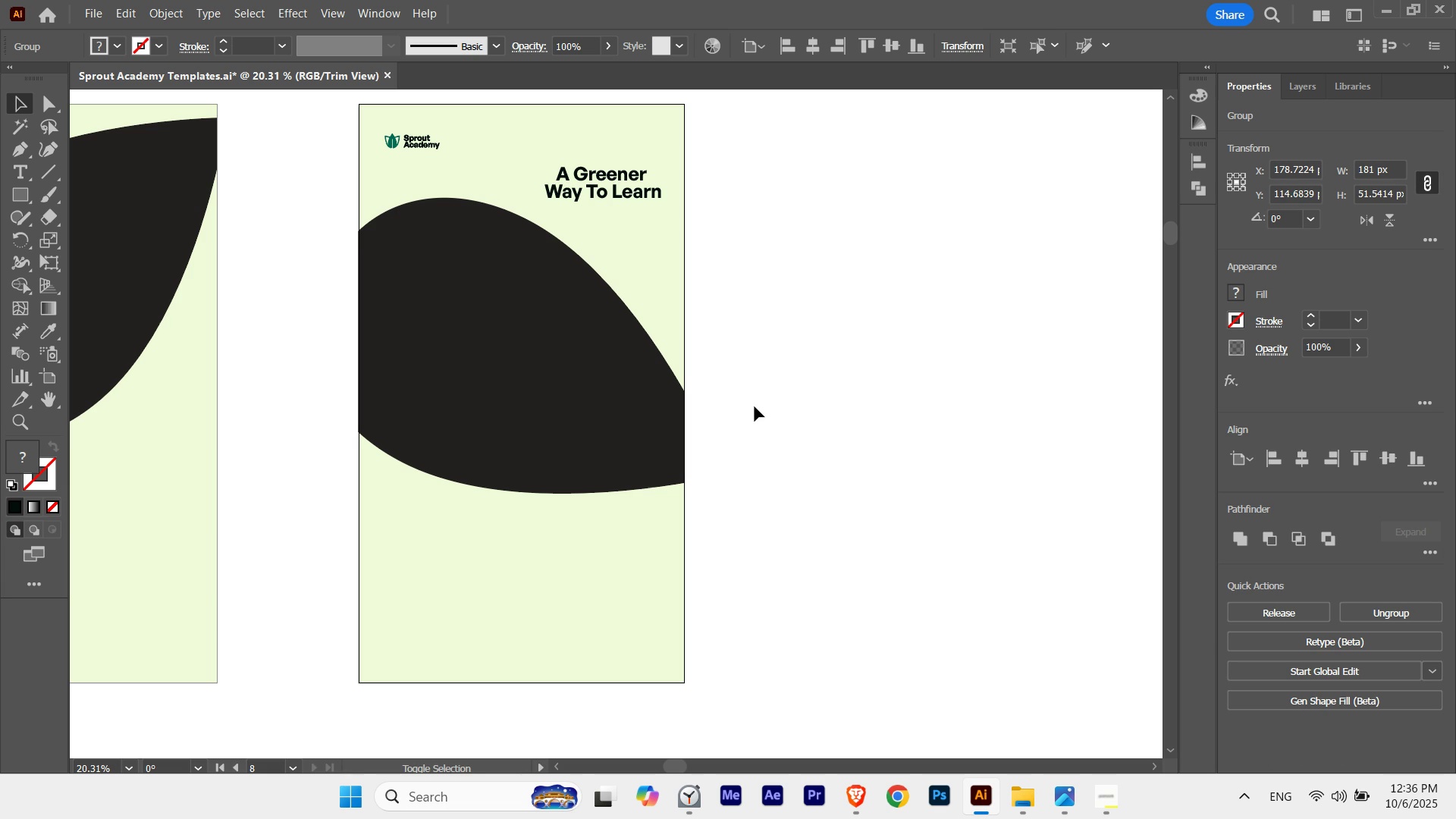 
key(Shift+ArrowDown)